 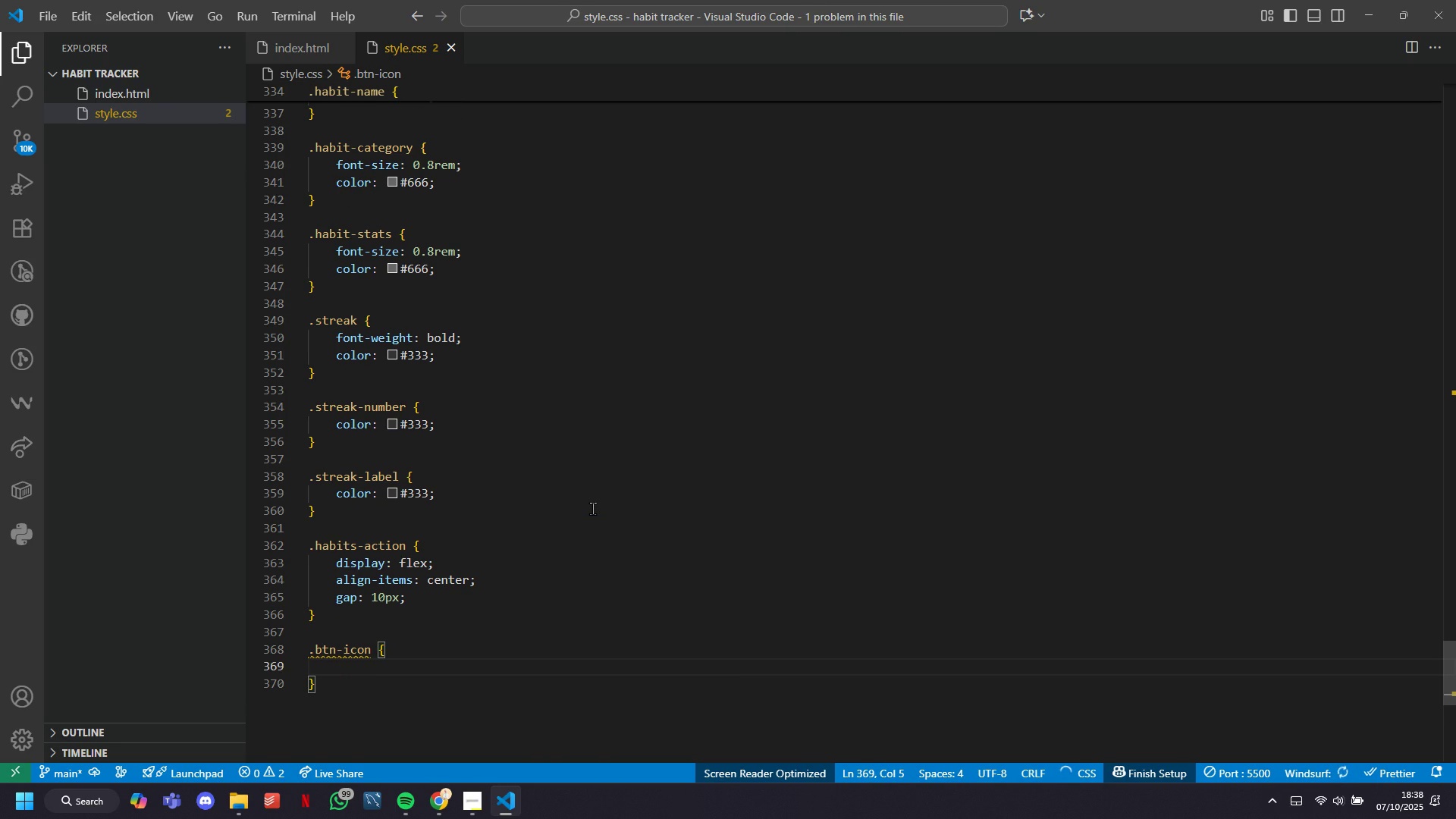 
key(Tab)
 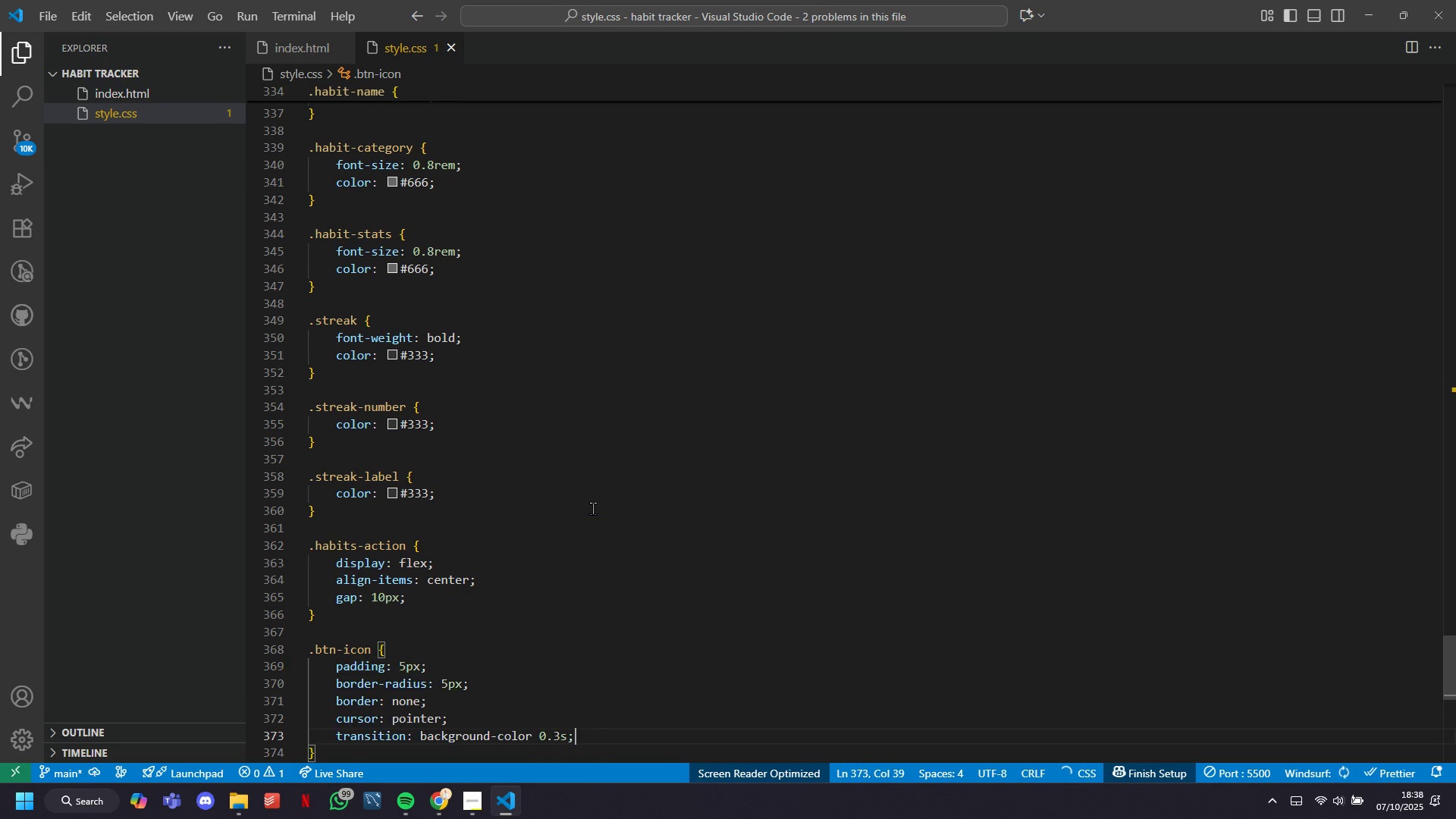 
key(ArrowDown)
 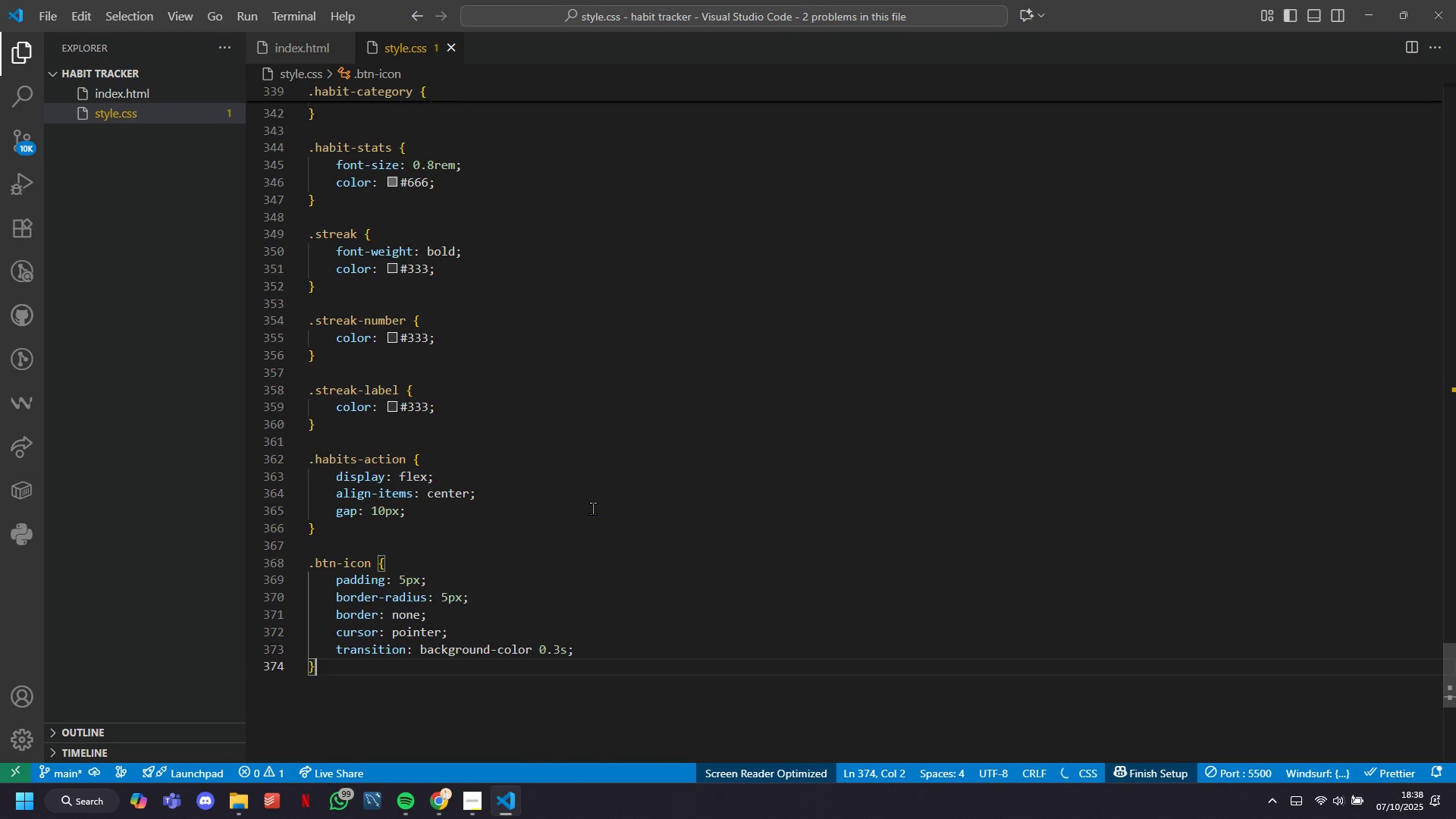 
key(Enter)
 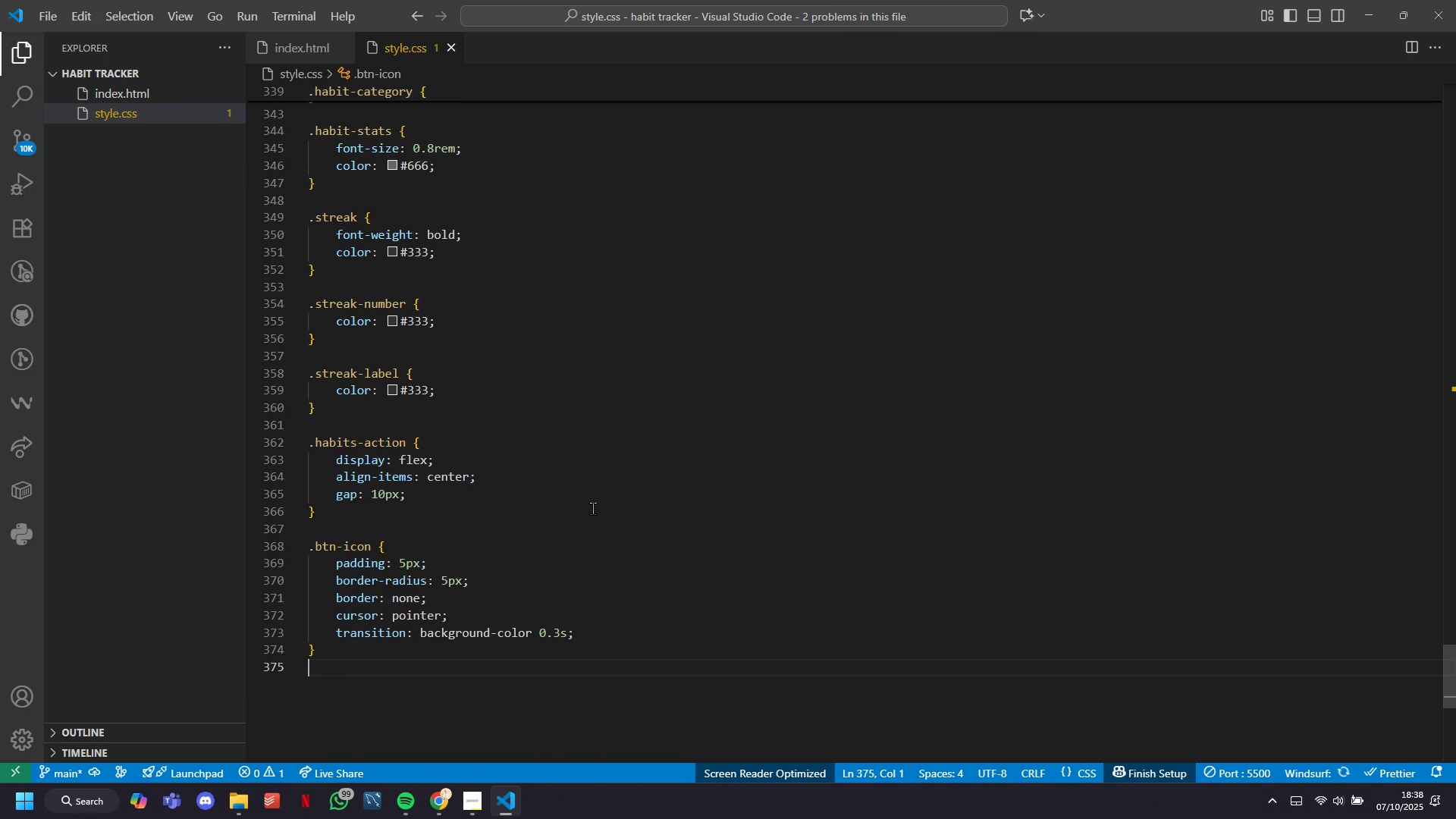 
key(Enter)
 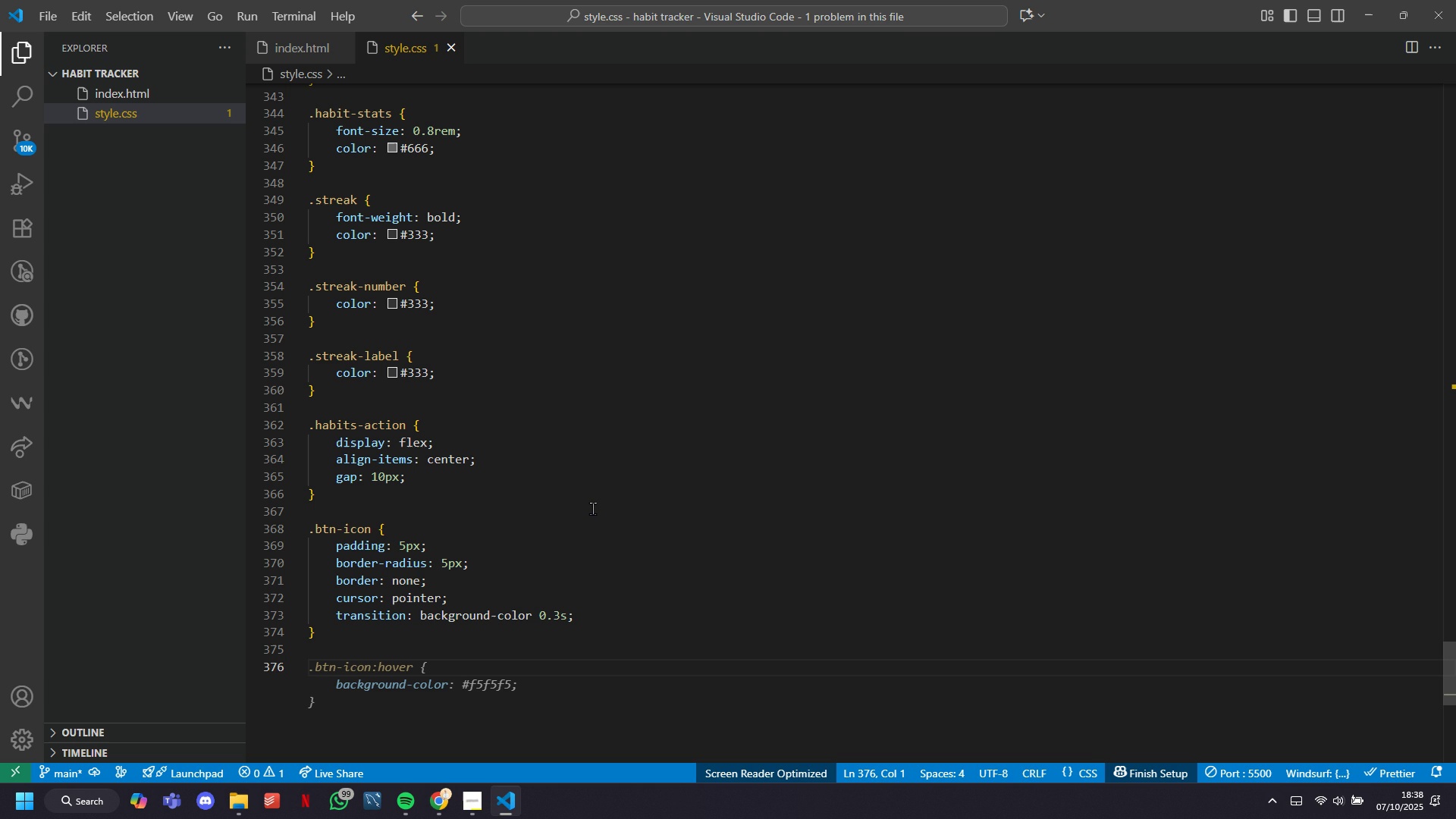 
key(Tab)
 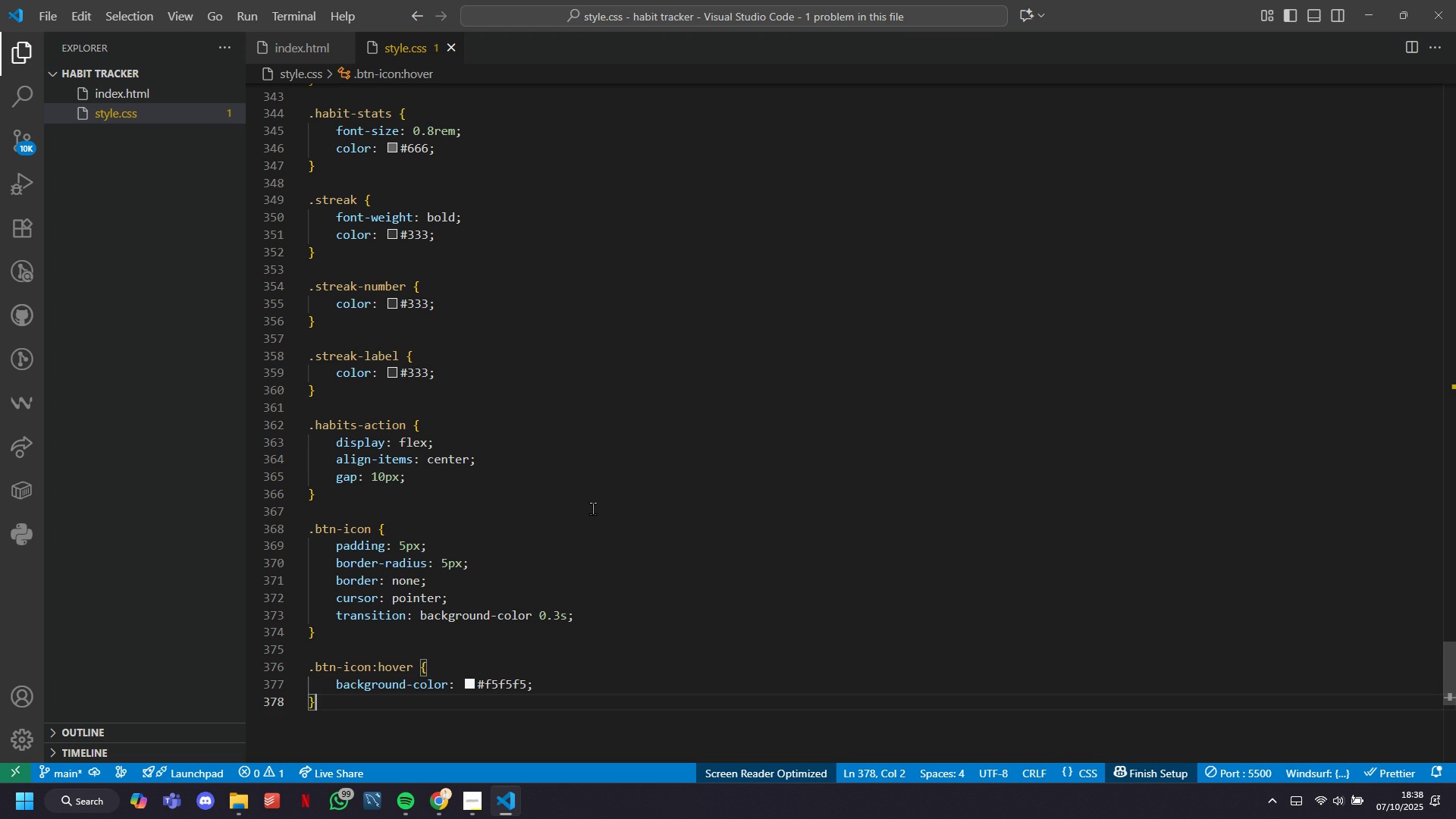 
key(Enter)
 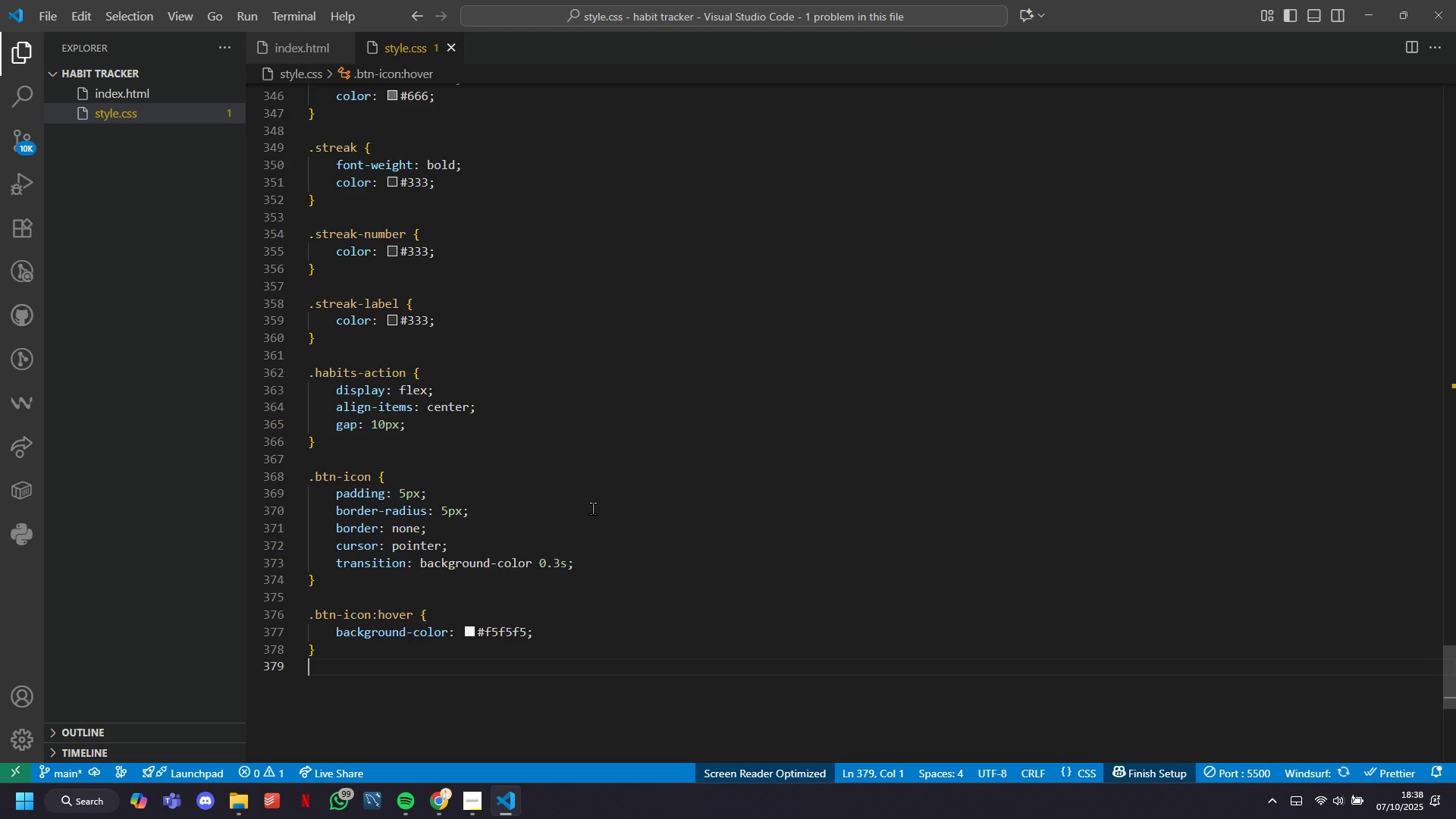 
key(Enter)
 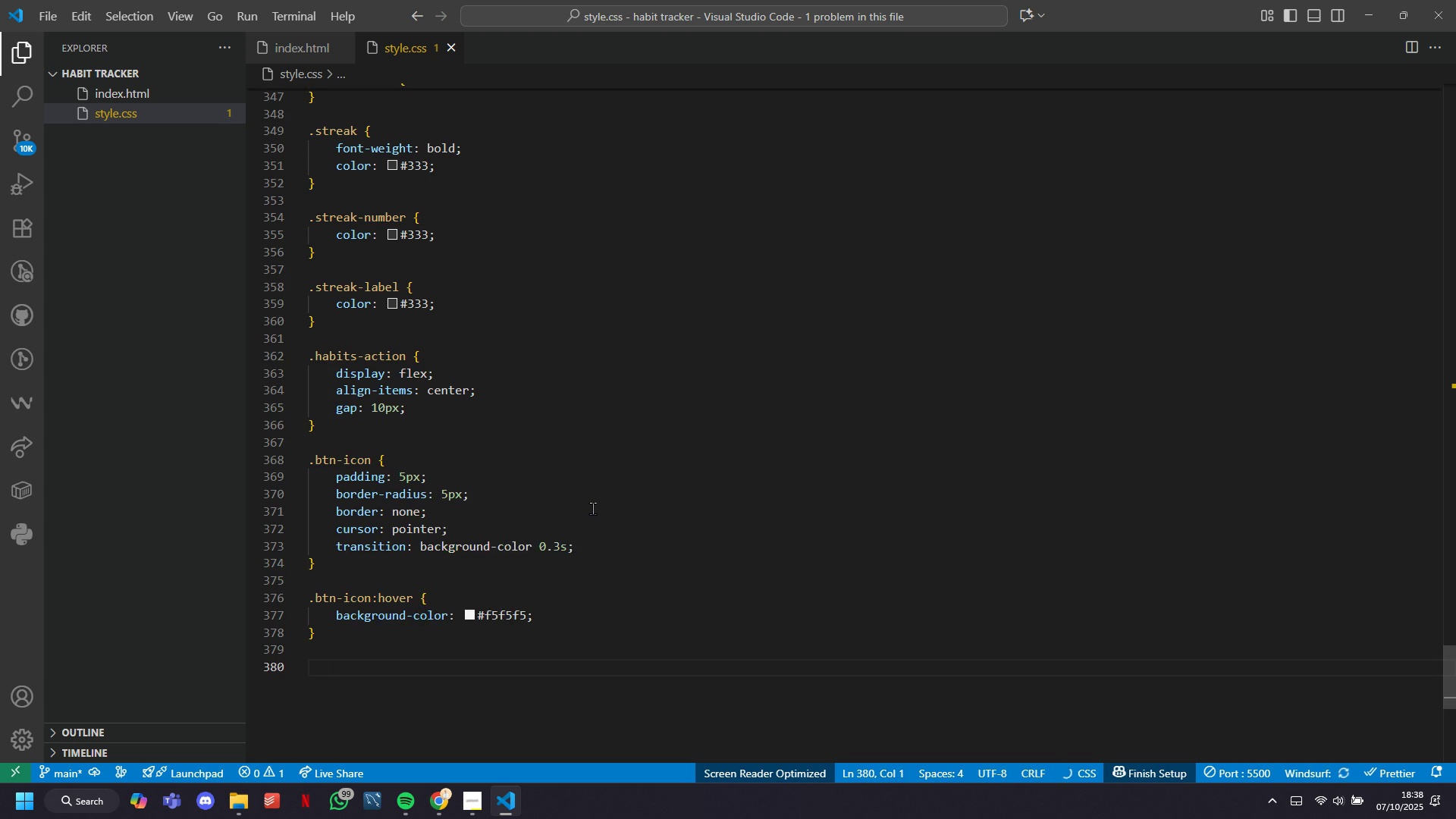 
type(.em)
key(Tab)
key(Tab)
 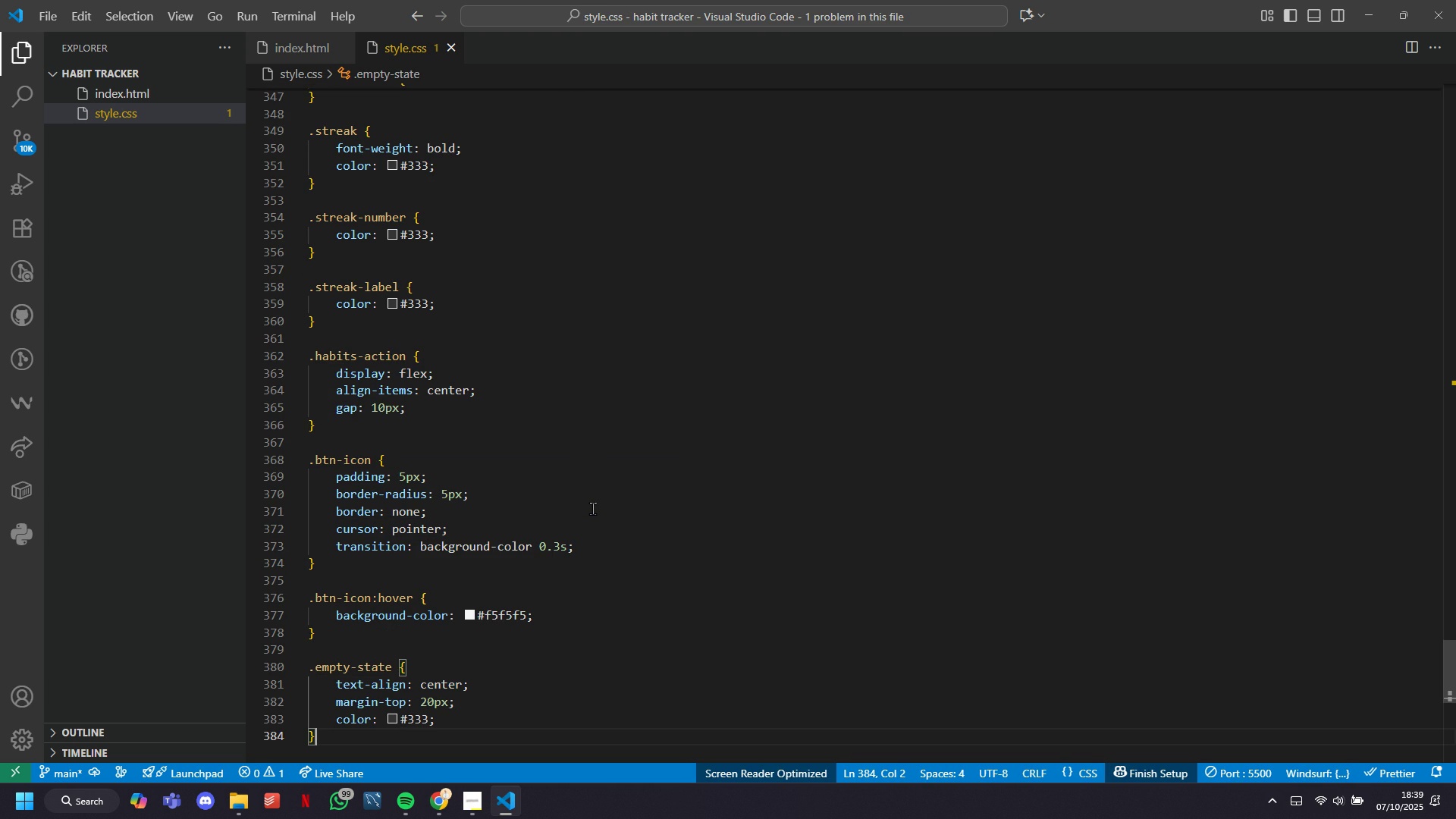 
key(Enter)
 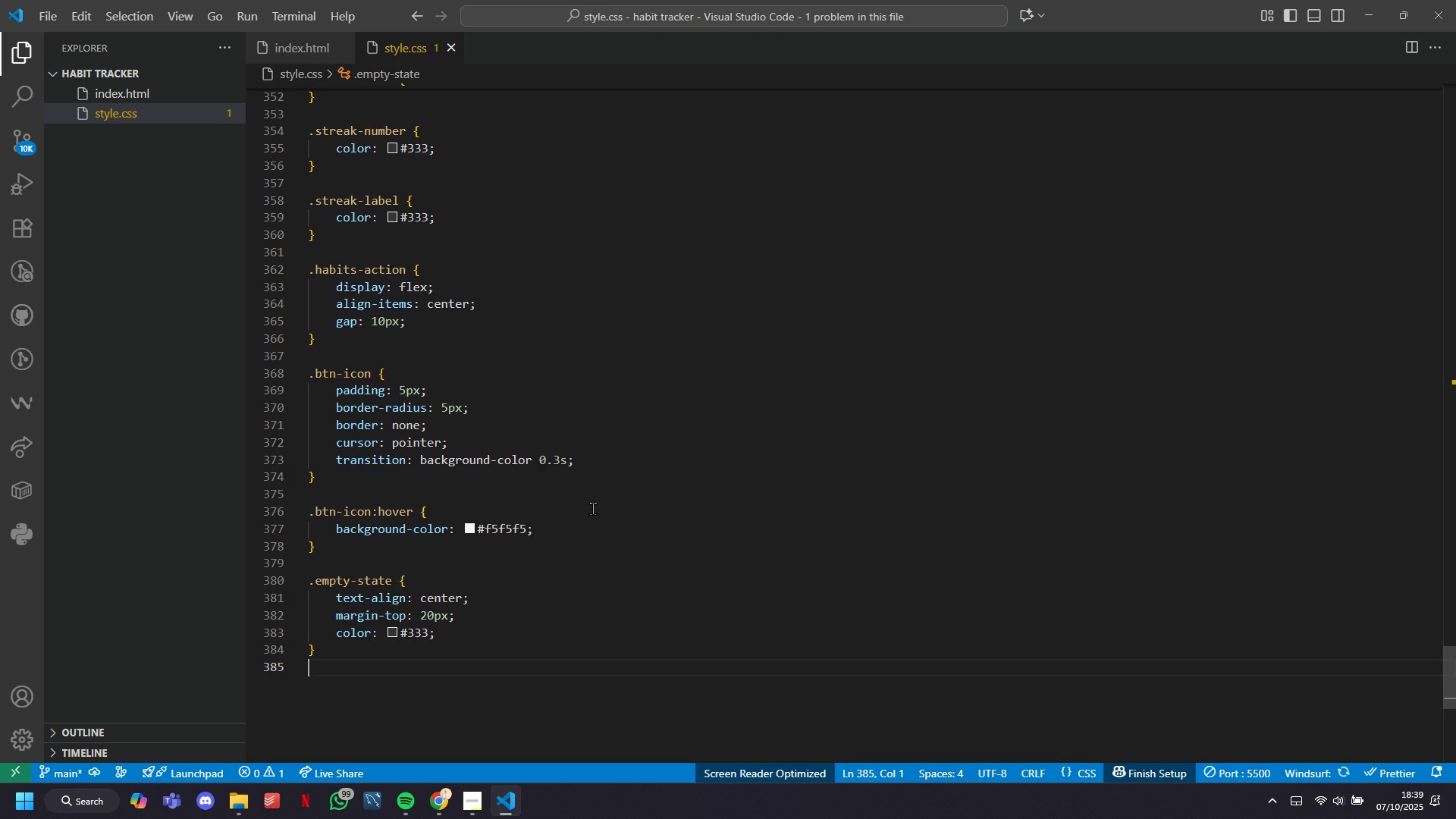 
key(Enter)
 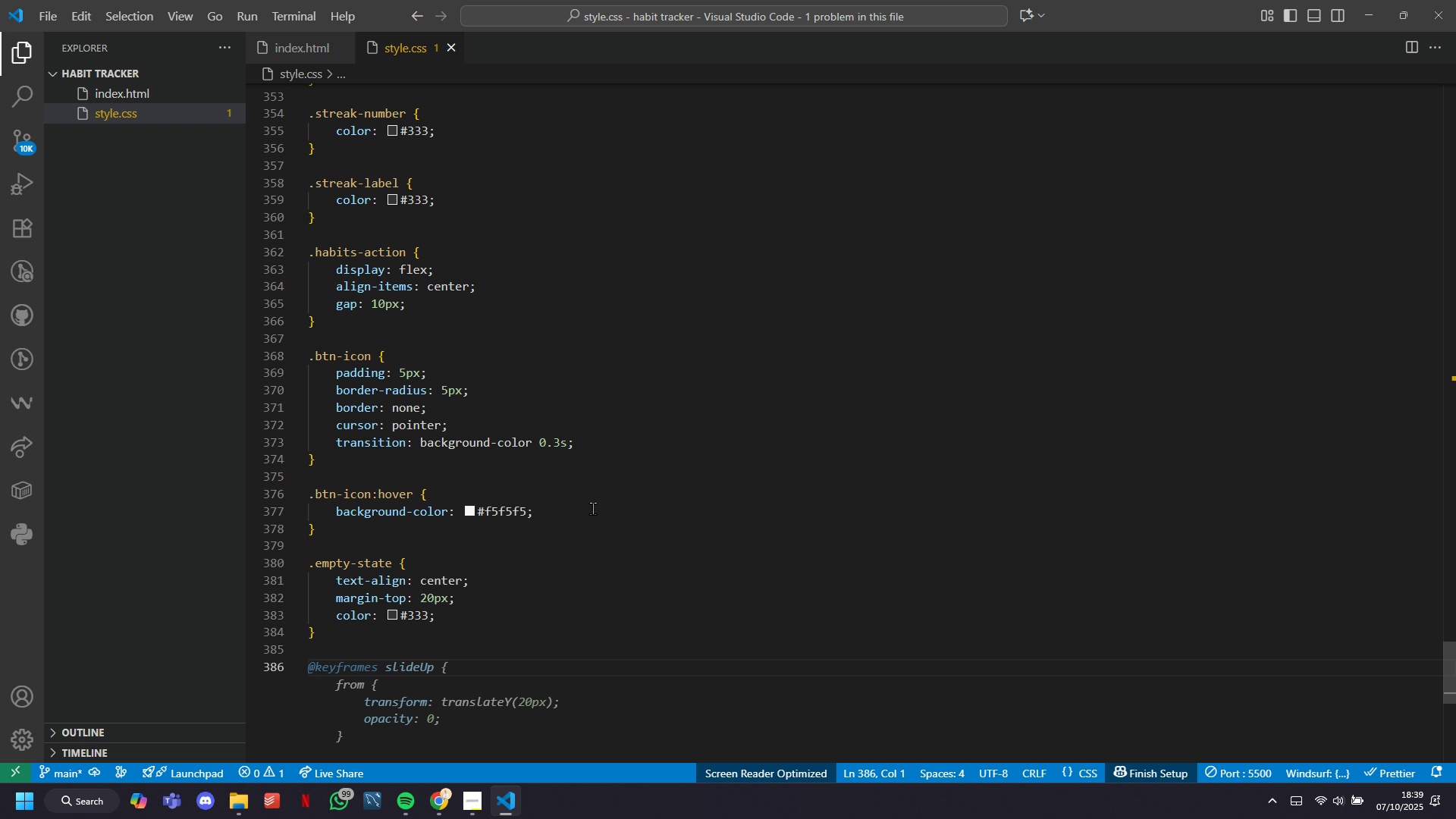 
wait(28.56)
 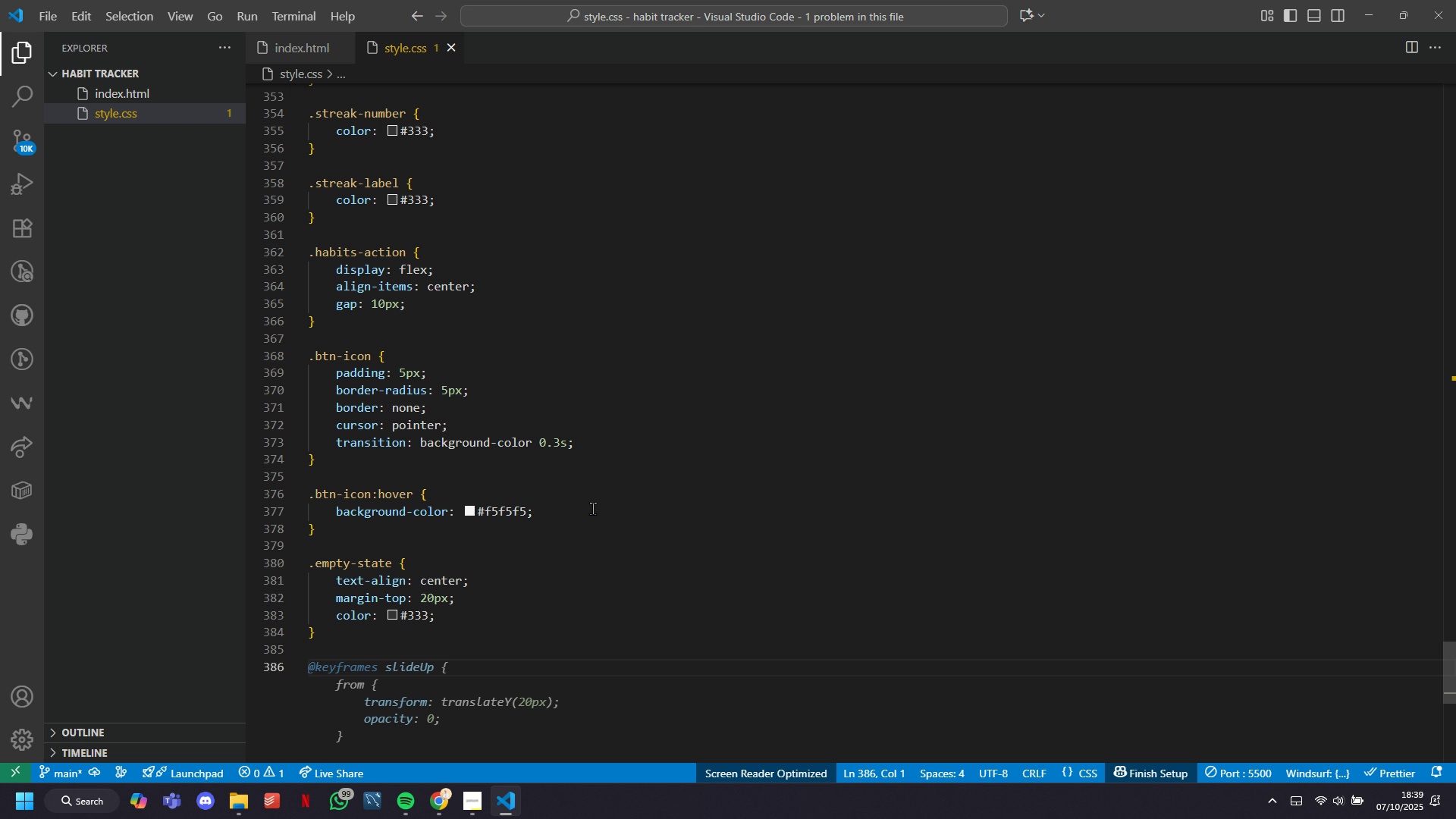 
type(.calendar-)
key(Tab)